 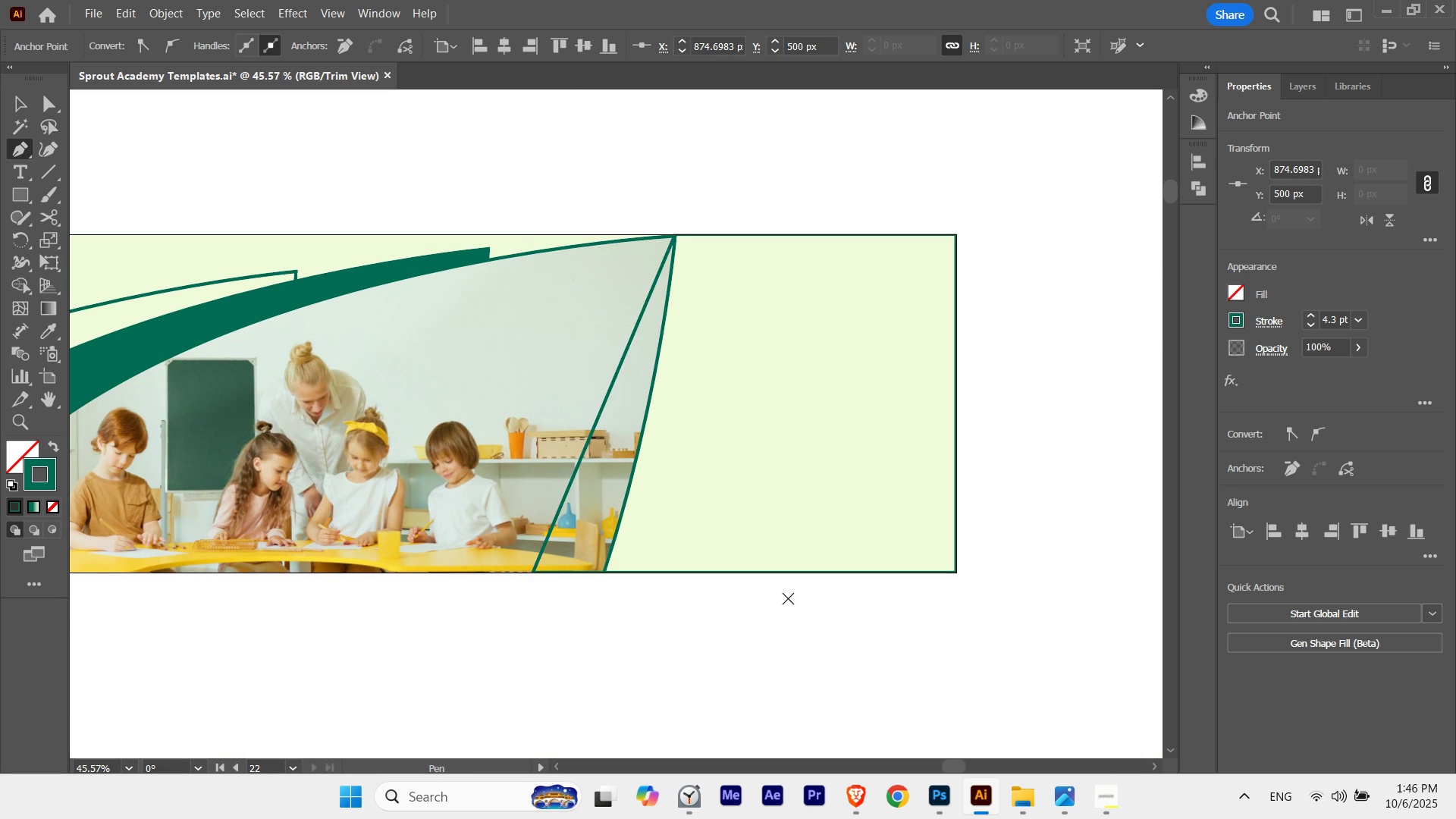 
key(Control+ControlLeft)
 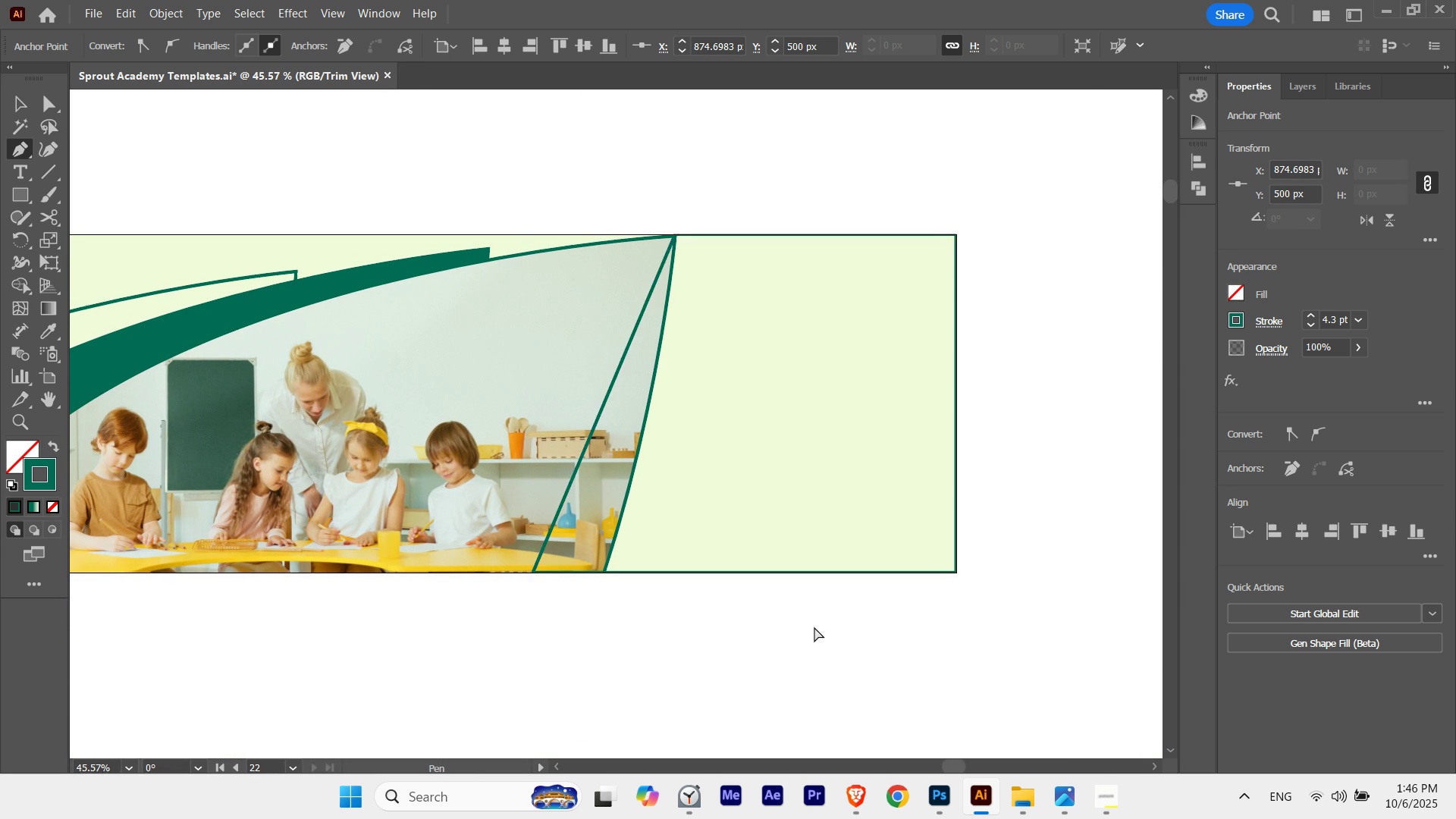 
key(Control+Y)
 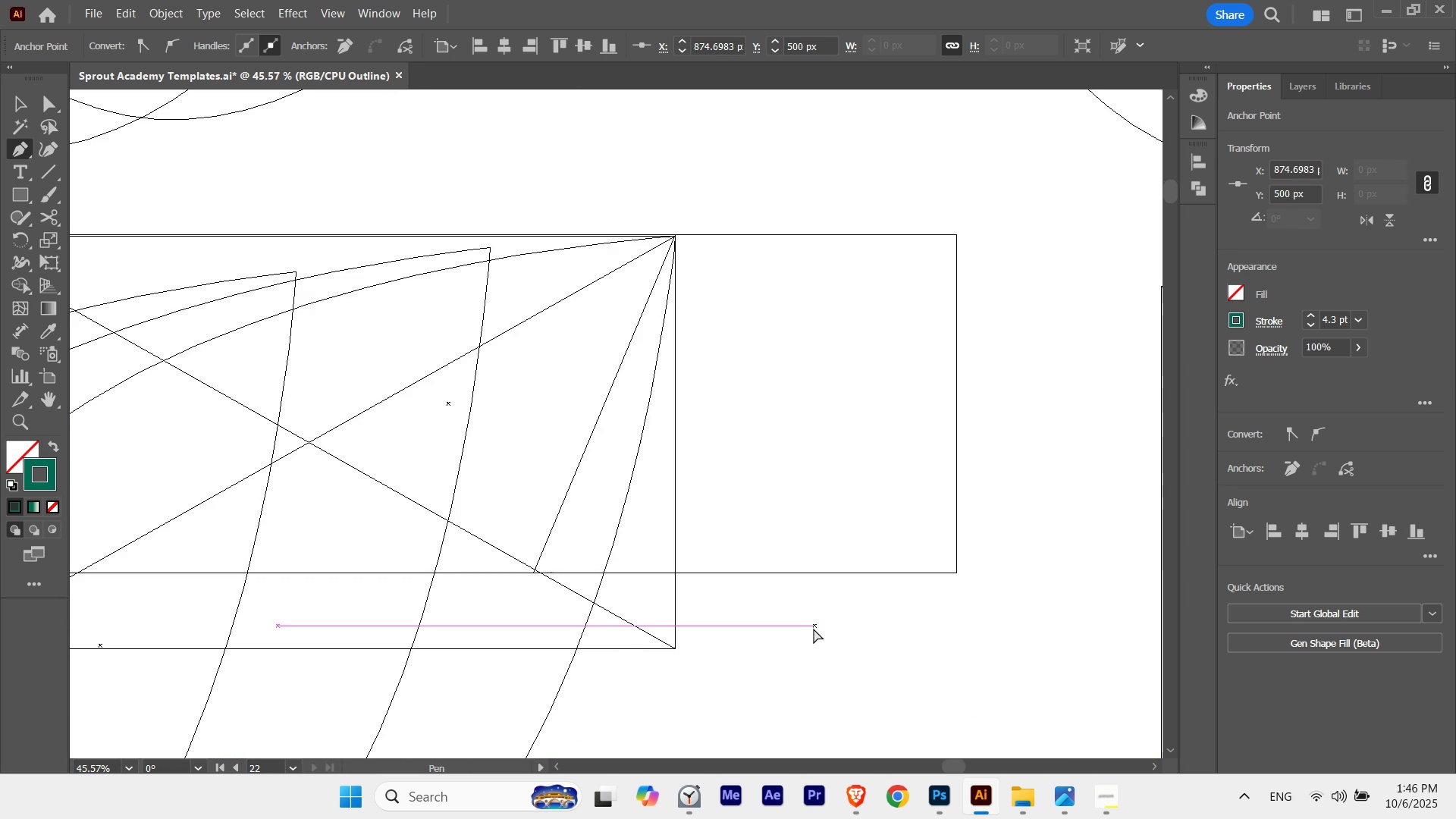 
key(Control+ControlLeft)
 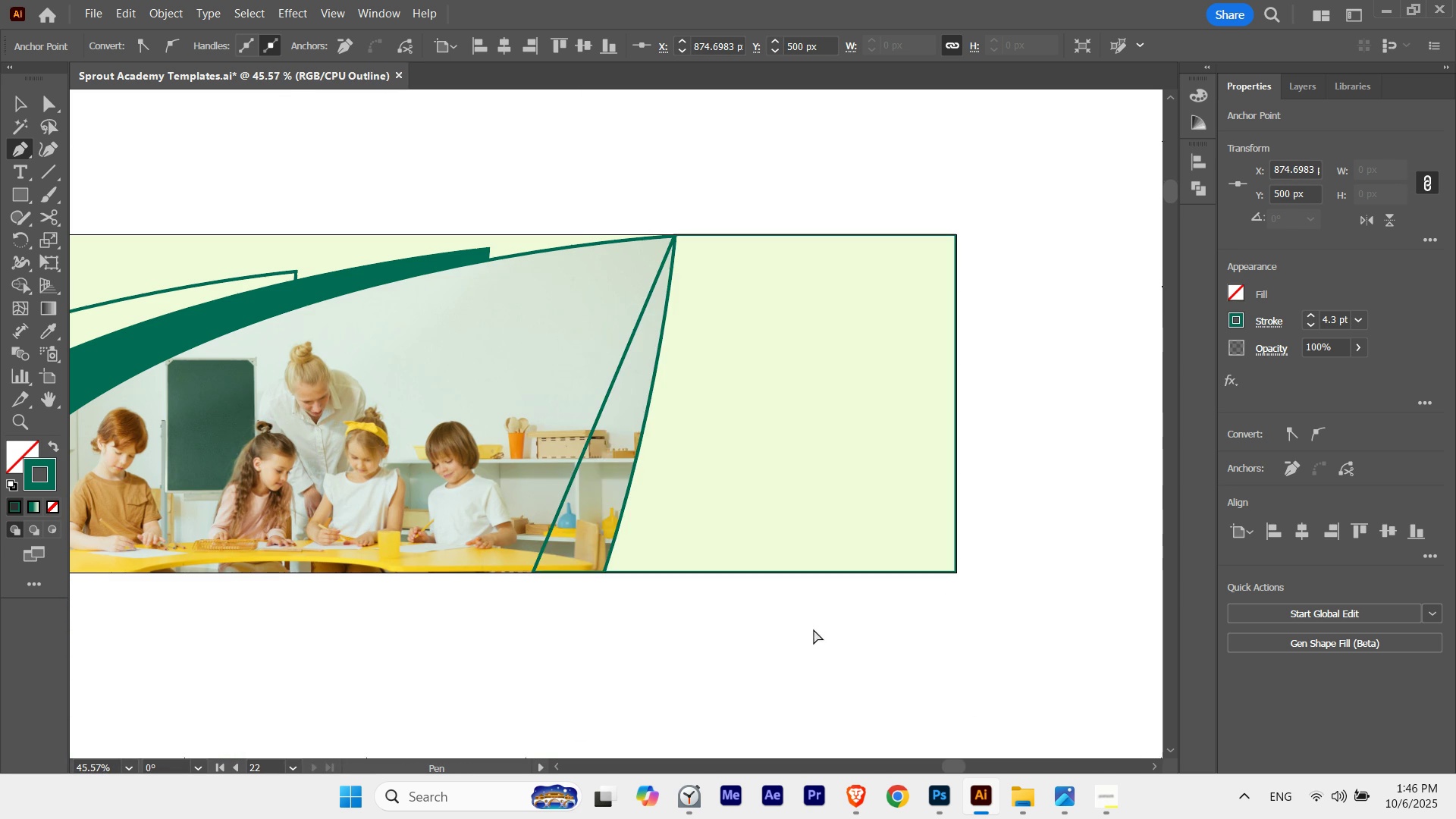 
key(Control+Y)
 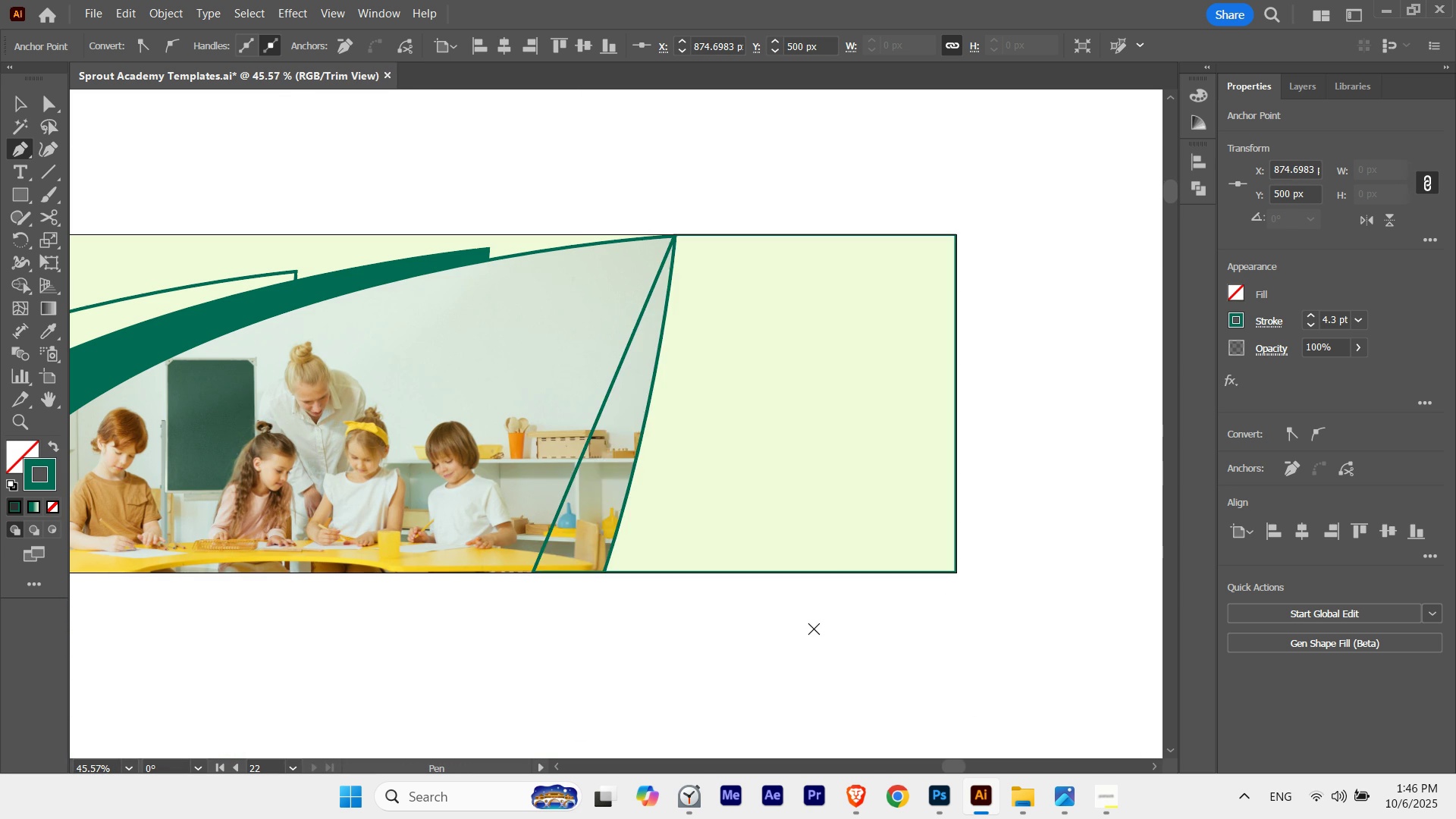 
key(Shift+ShiftLeft)
 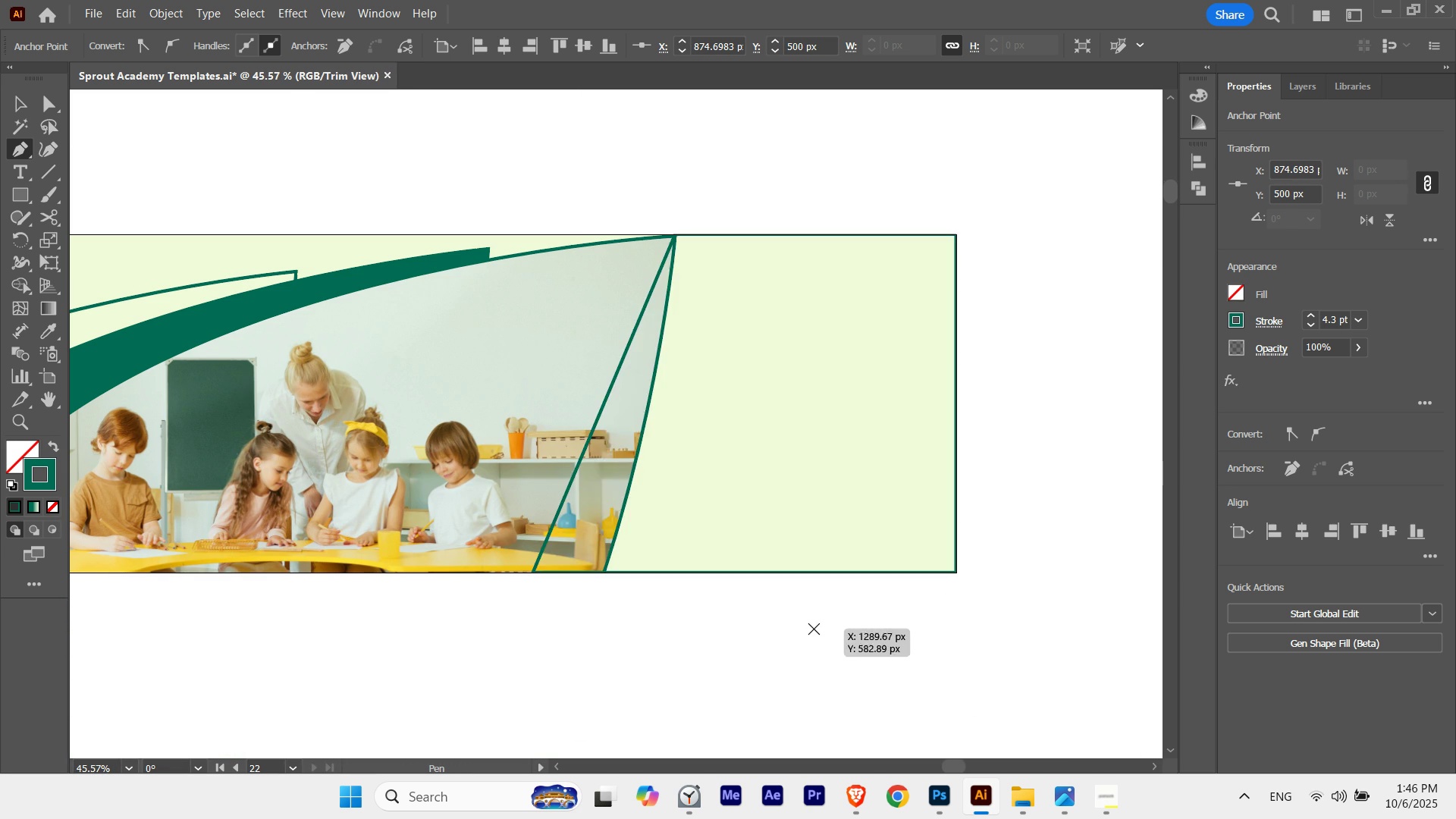 
key(Shift+X)